 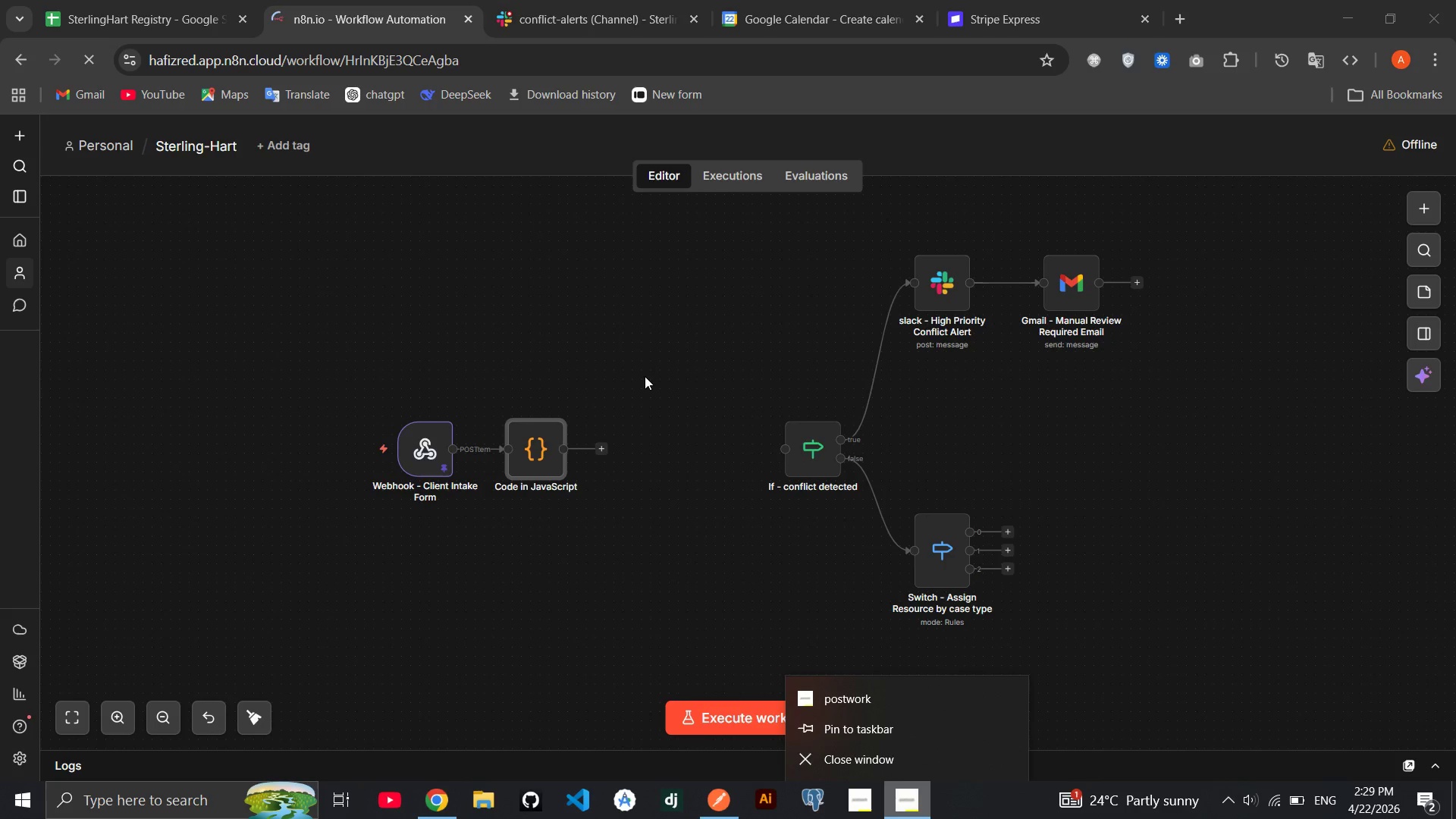 
left_click([322, 364])
 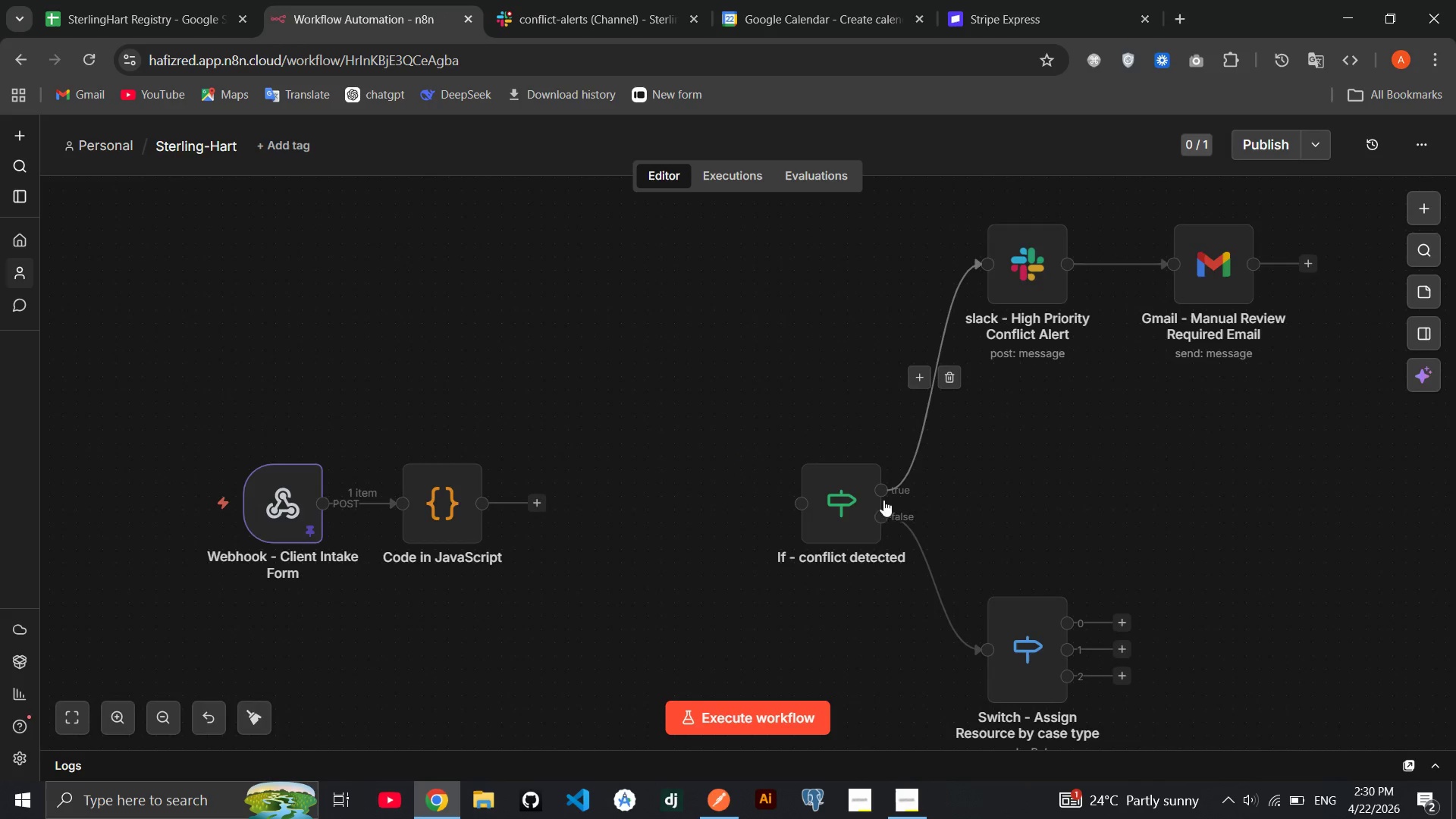 
wait(6.3)
 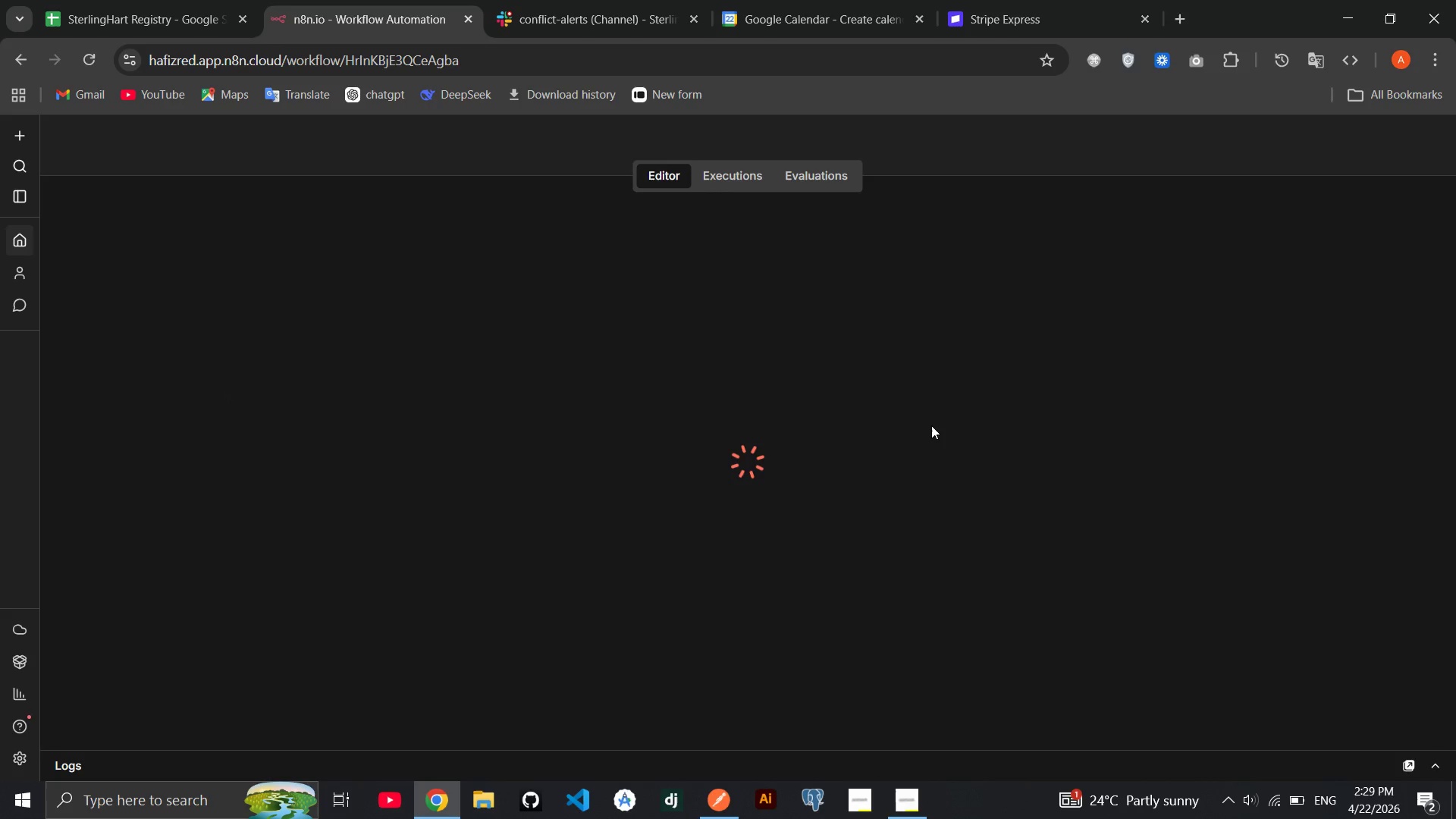 
double_click([432, 503])
 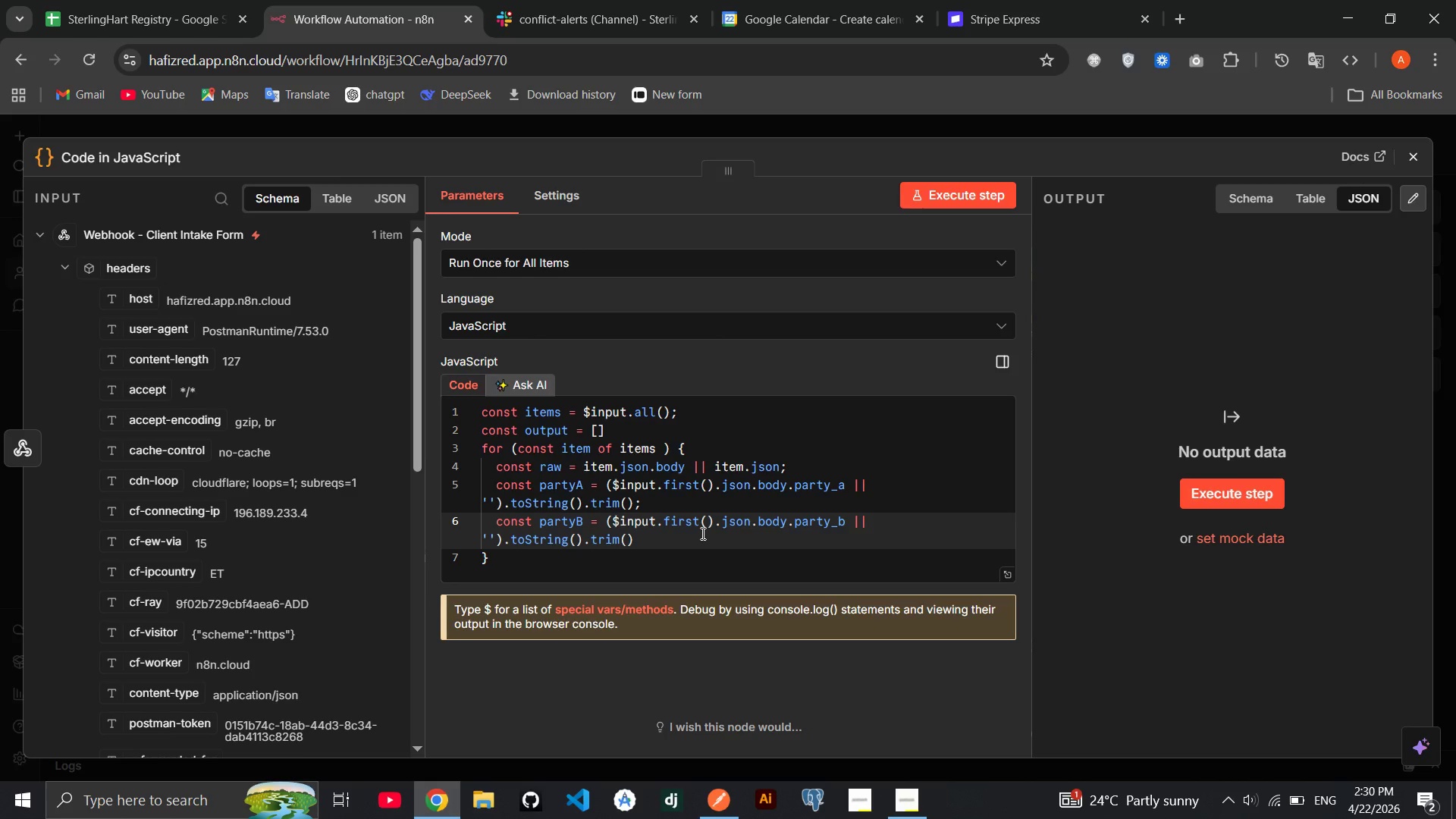 
left_click([701, 533])
 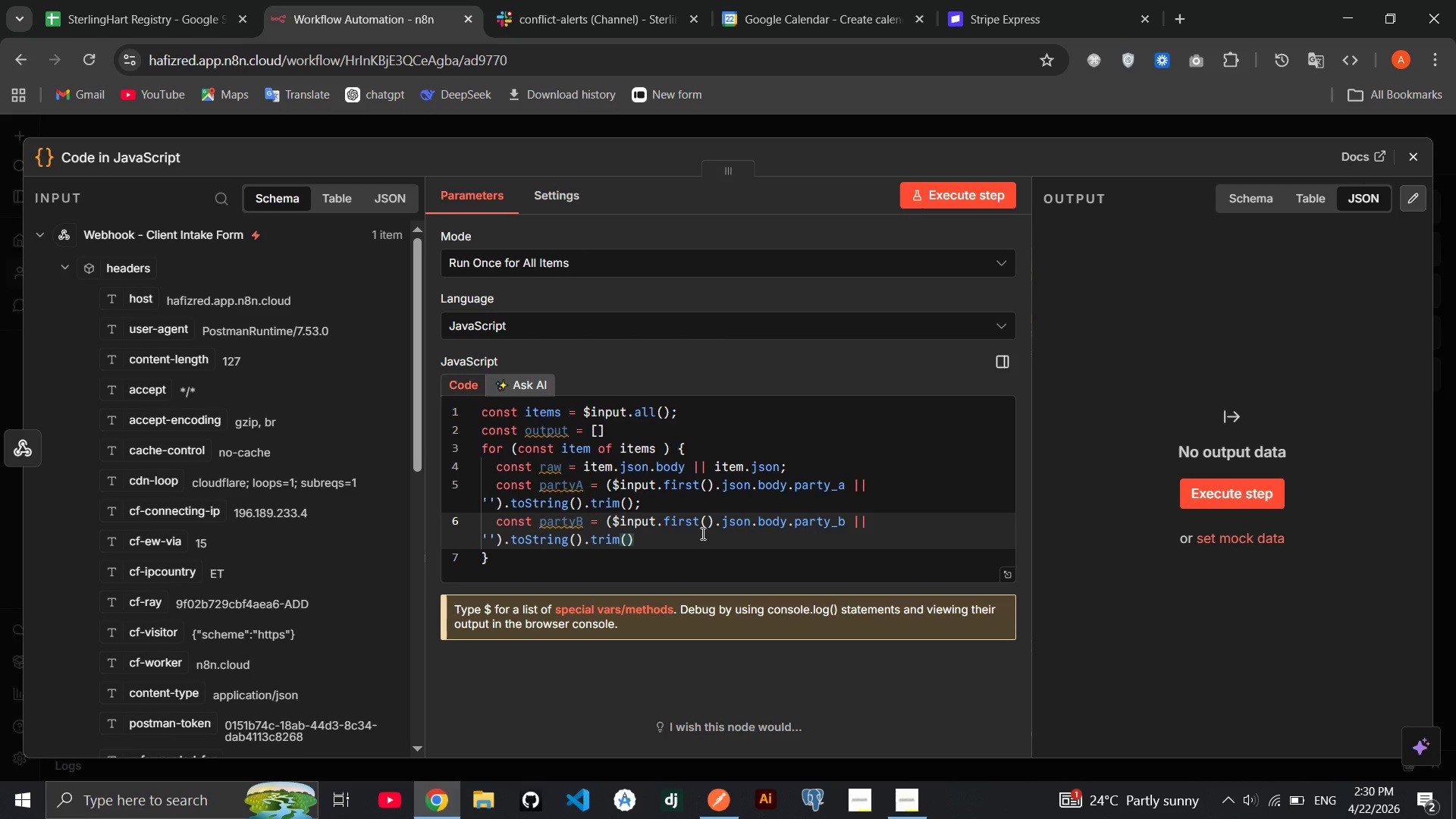 
key(Semicolon)
 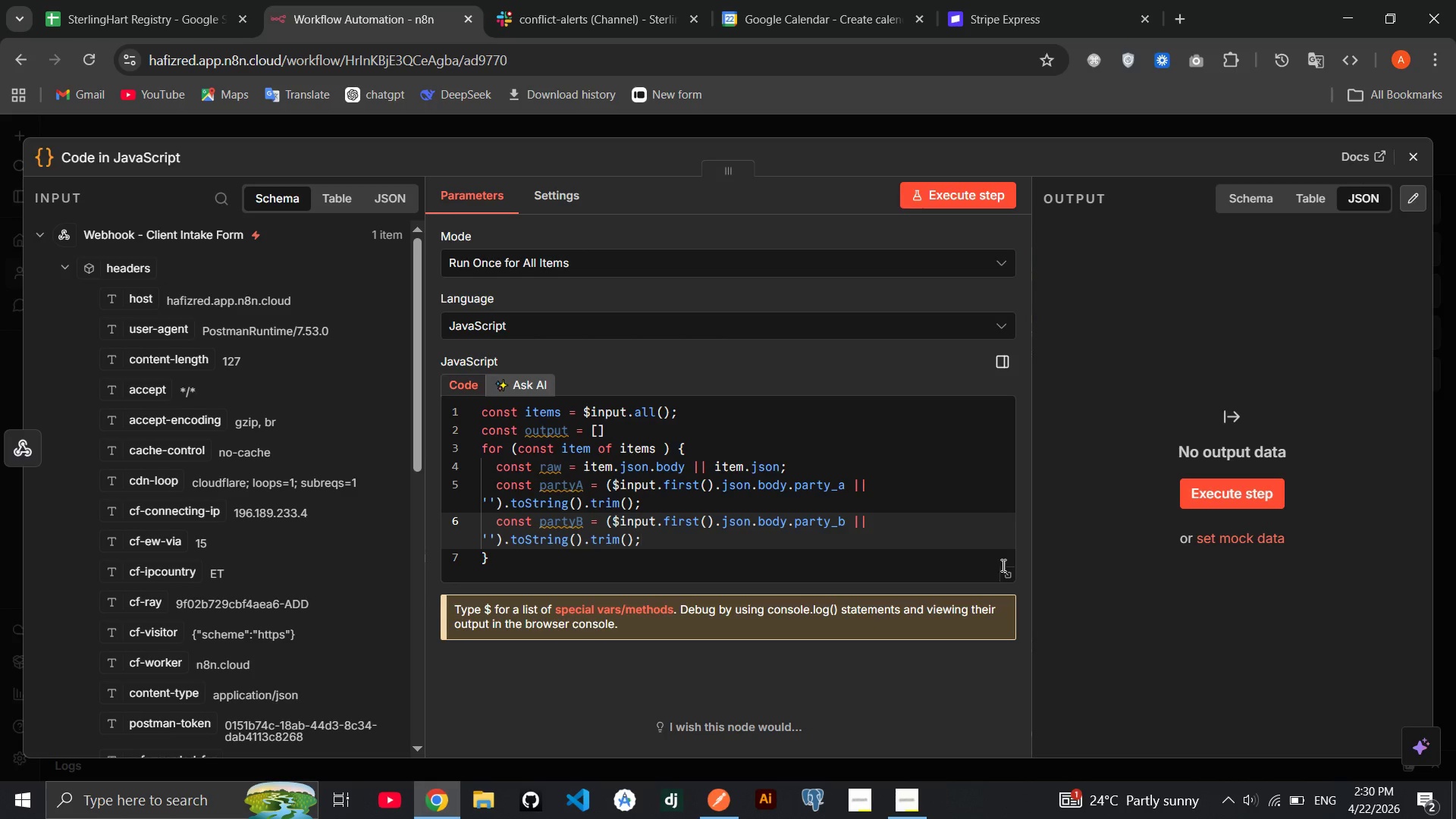 
left_click([1010, 579])
 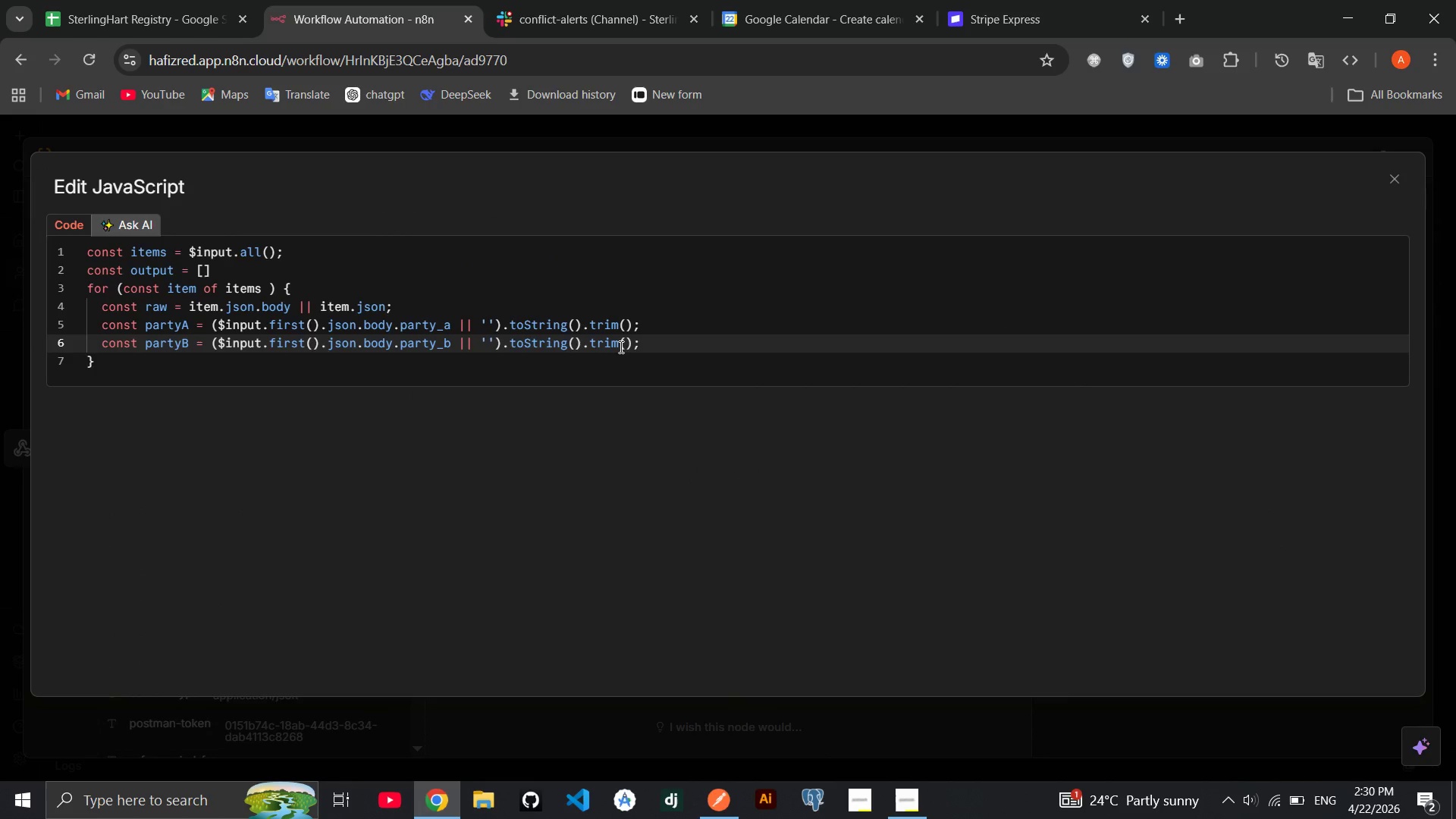 
left_click([645, 339])
 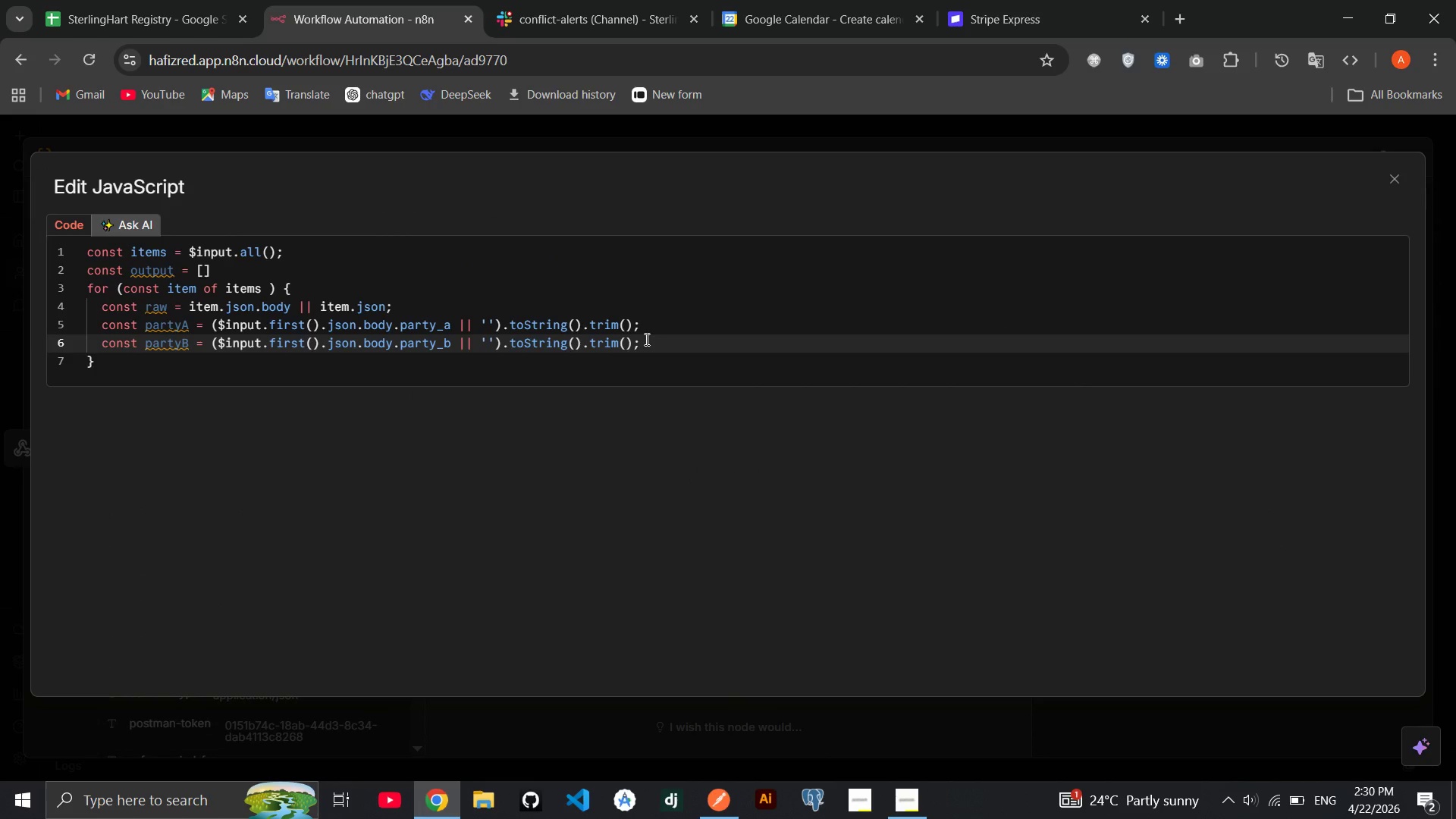 
key(Enter)
 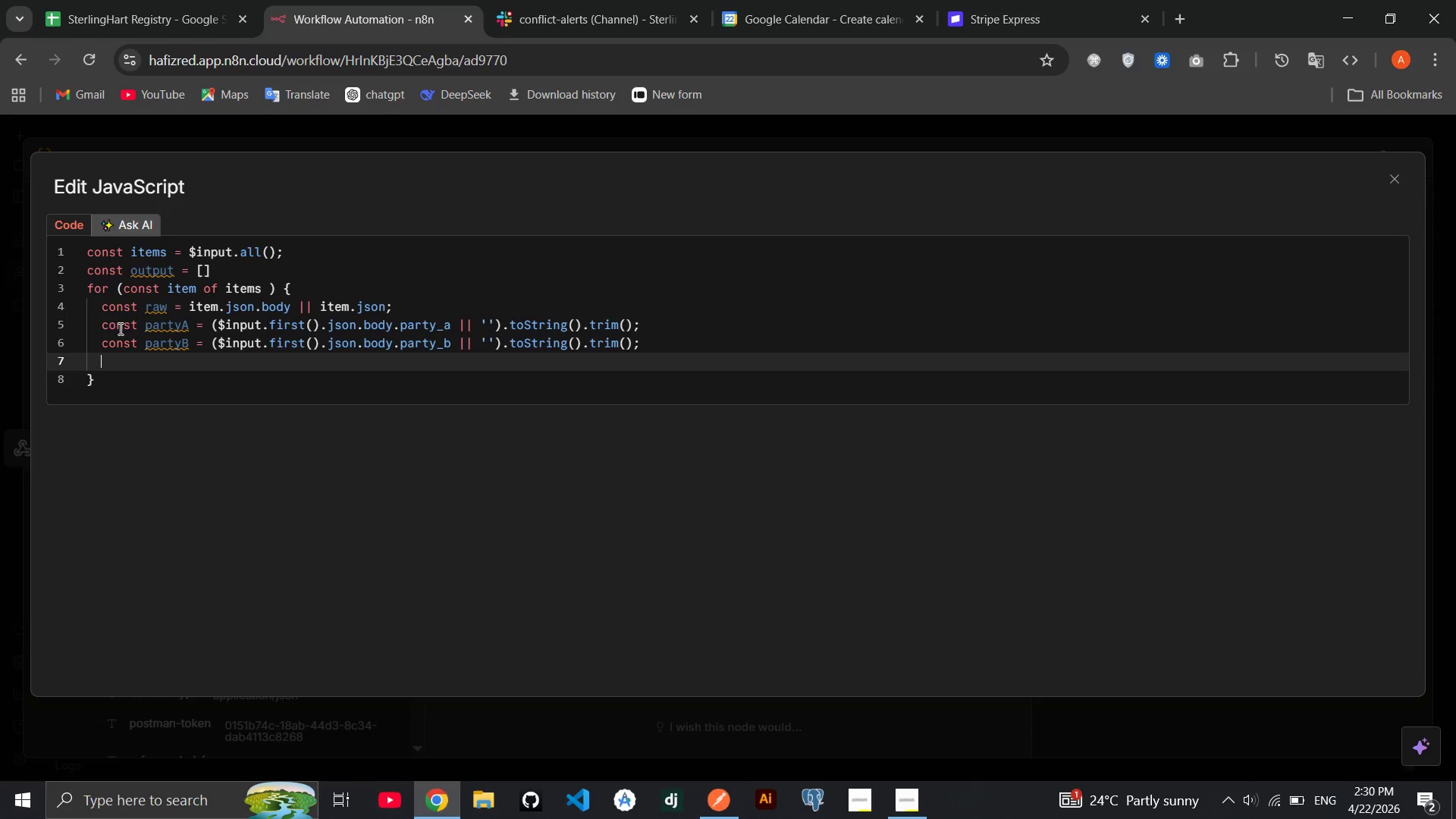 
mouse_move([139, 341])
 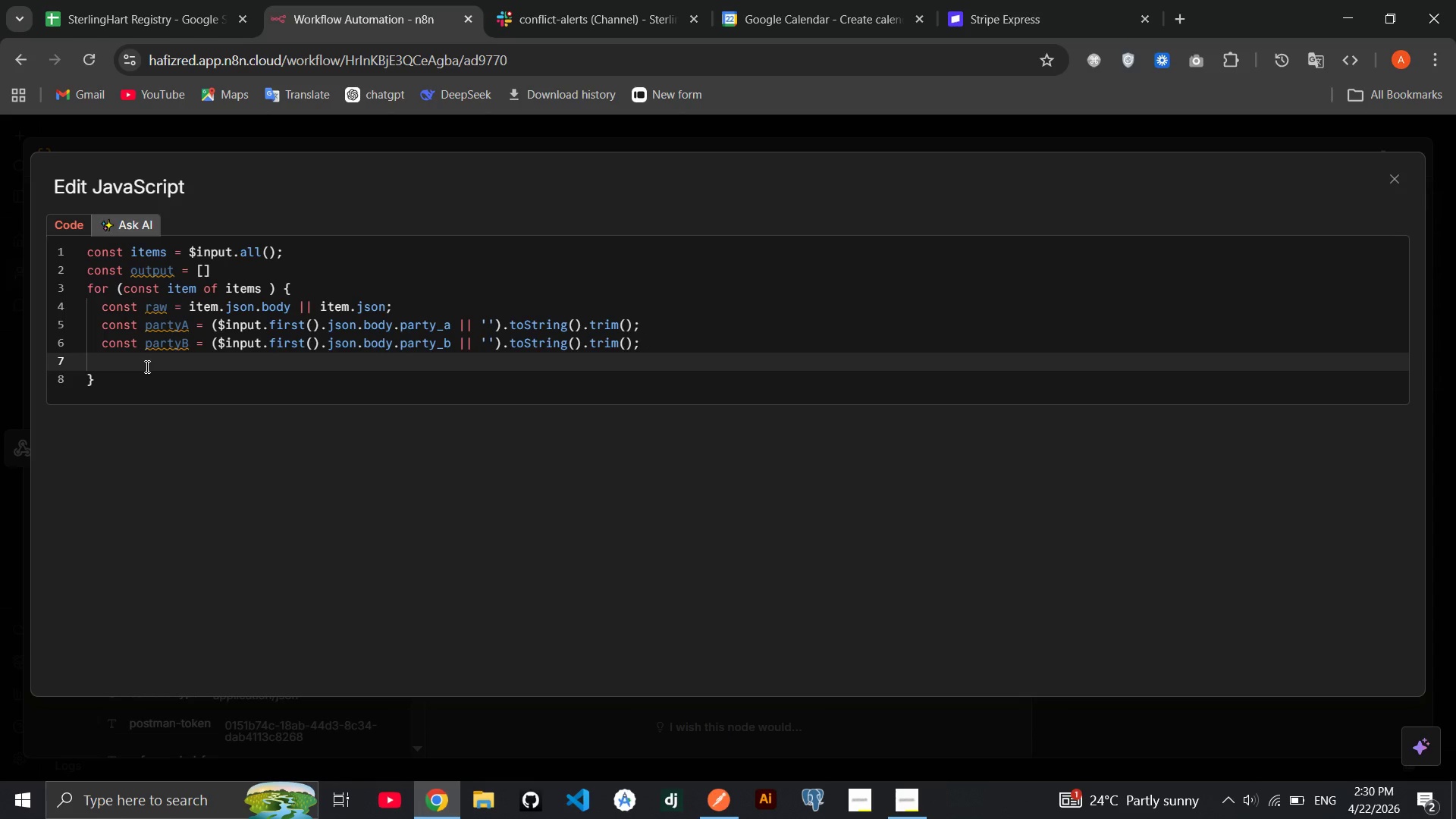 
type(cont cae)
key(Backspace)
type(seType = )
 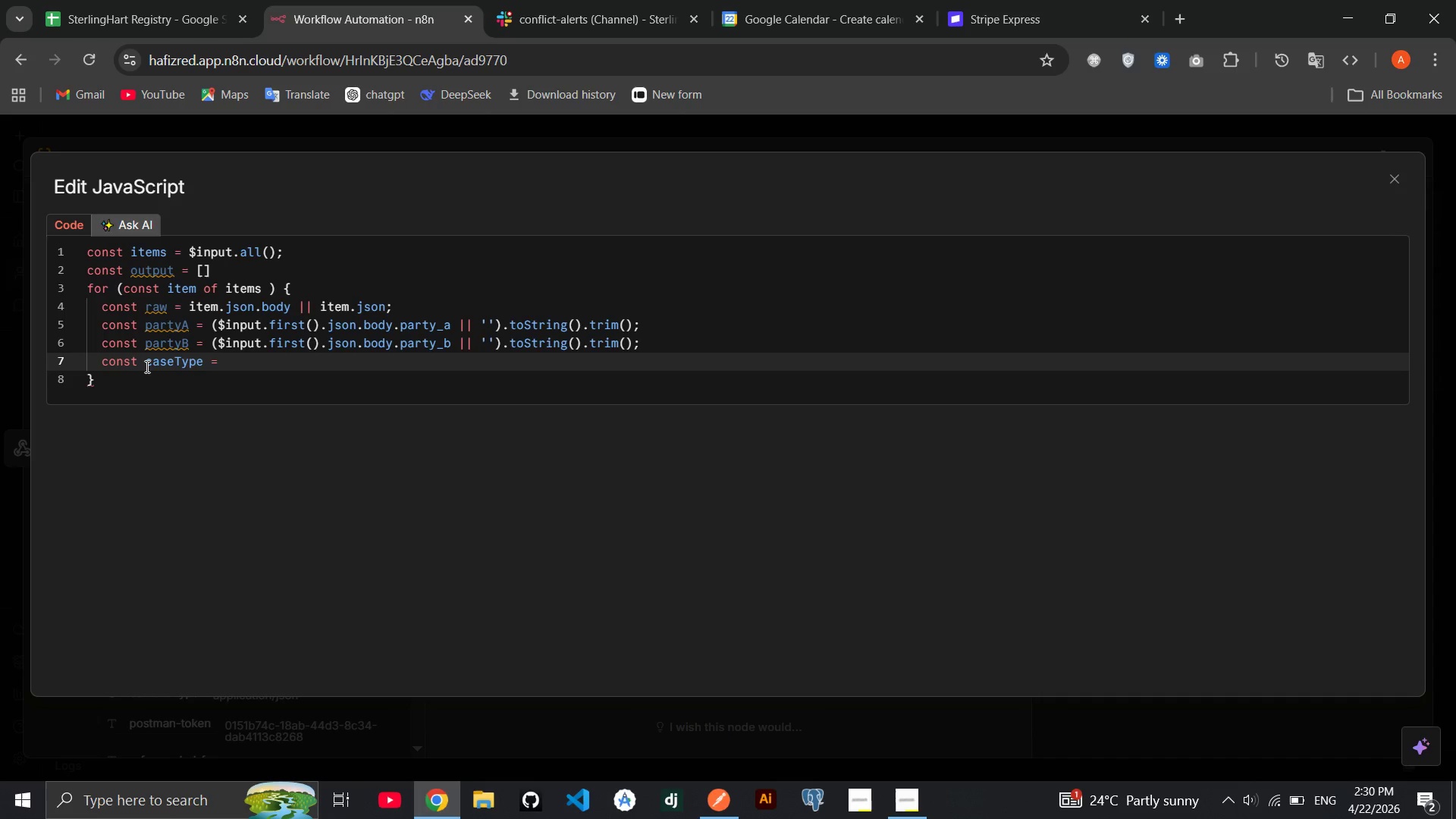 
left_click([1390, 184])
 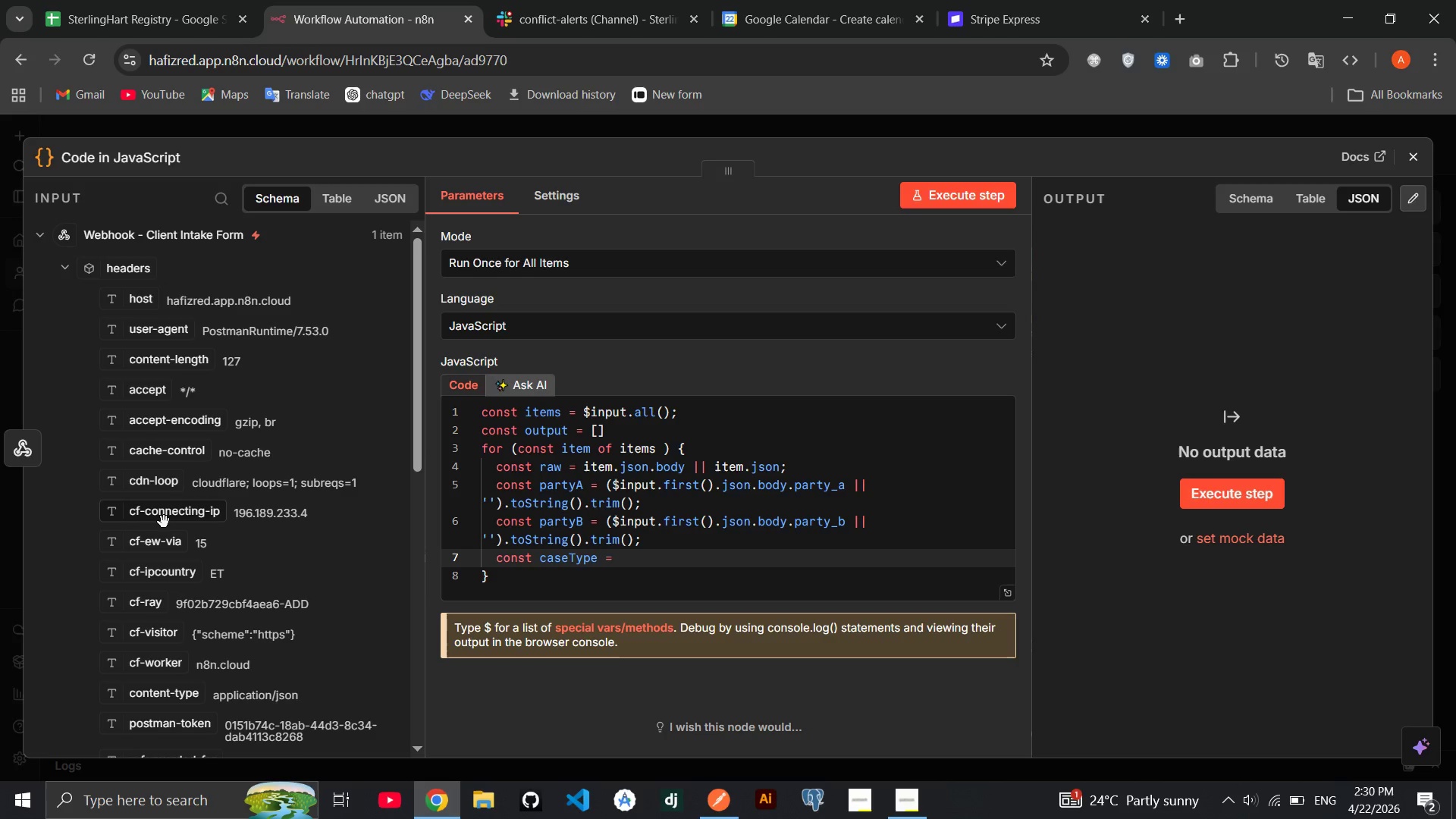 
scroll: coordinate [164, 527], scroll_direction: down, amount: 6.0
 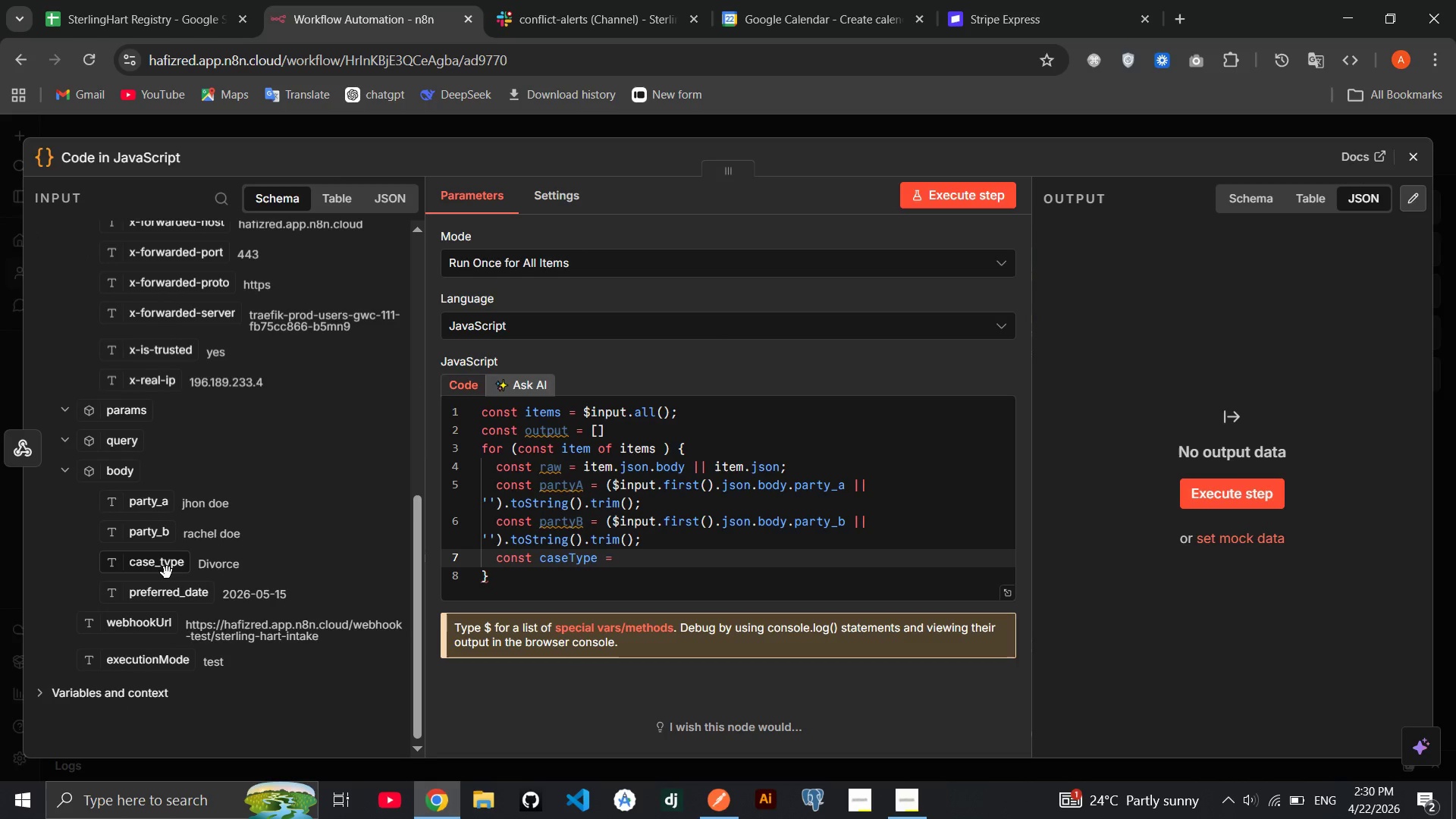 
left_click_drag(start_coordinate=[167, 573], to_coordinate=[287, 563])
 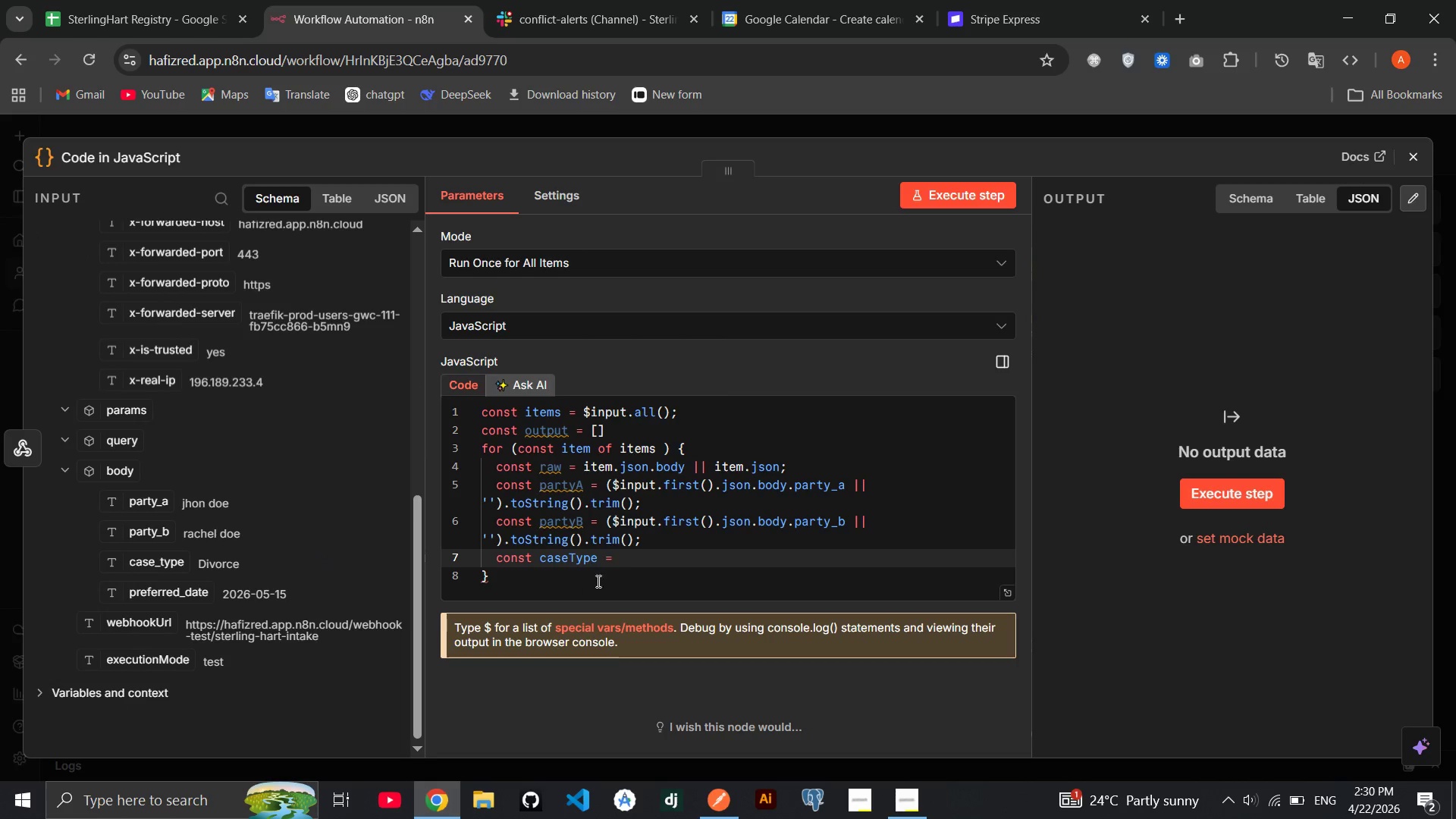 
left_click([633, 562])
 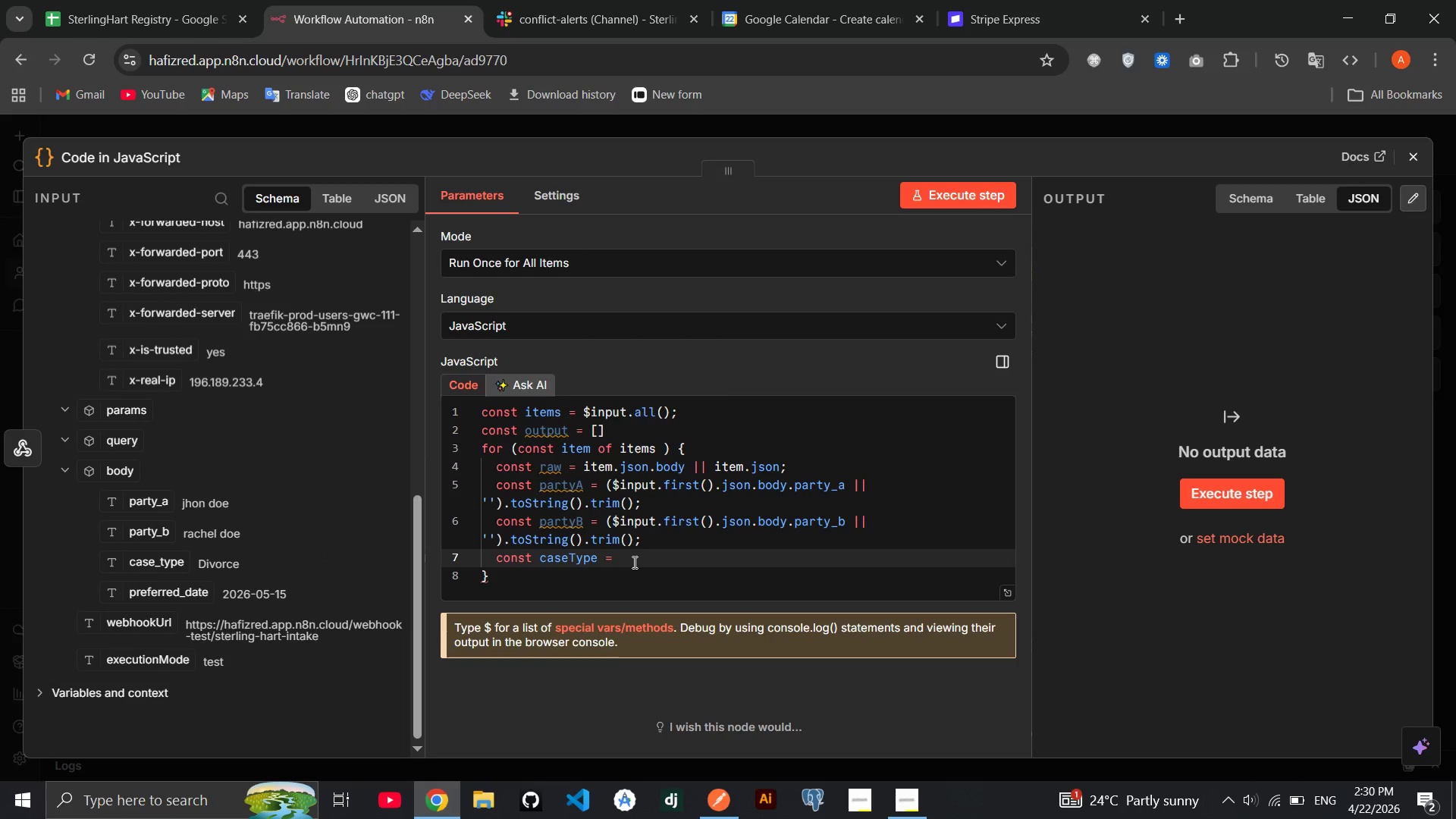 
key(Shift+9)
 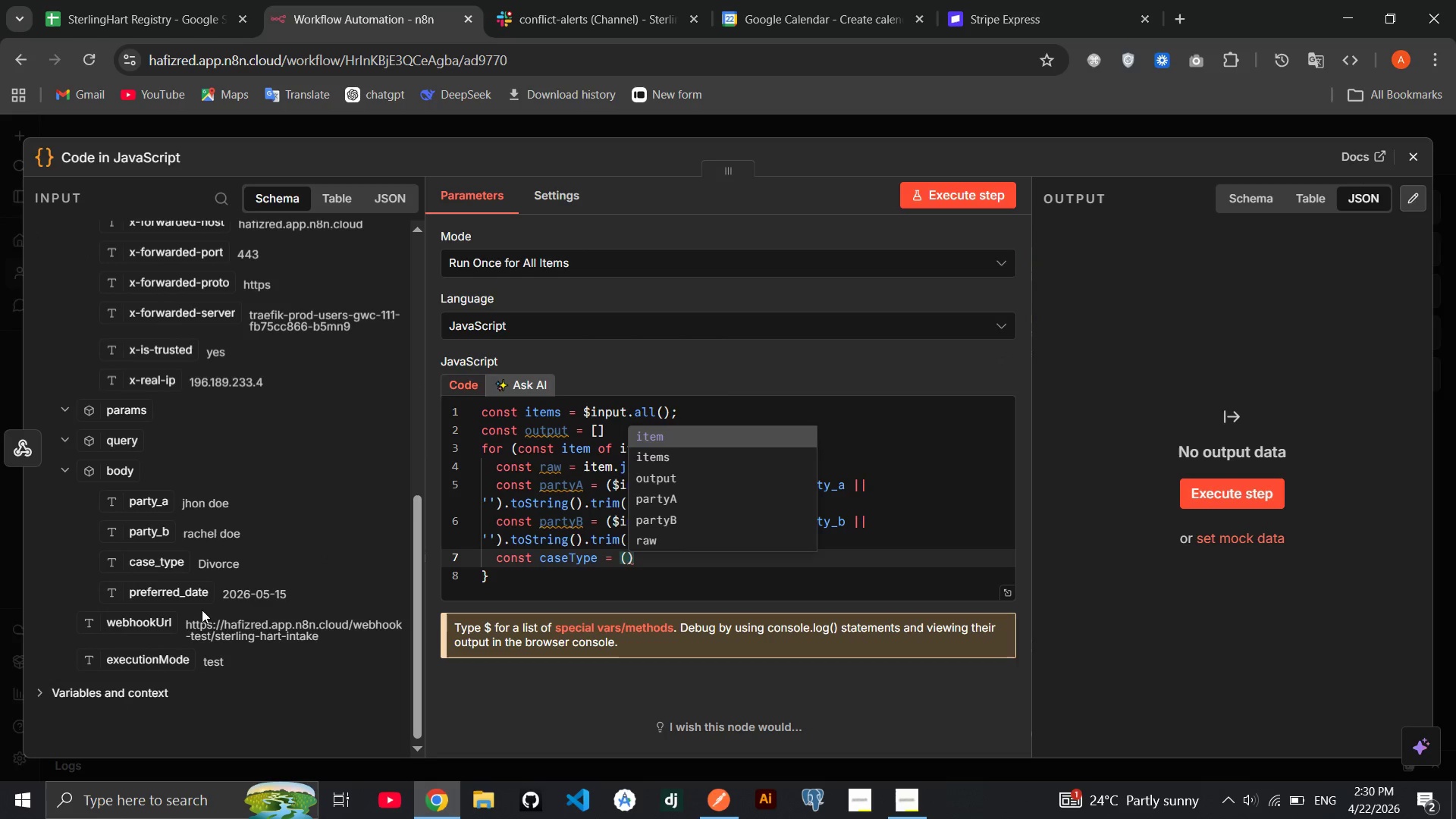 
left_click_drag(start_coordinate=[146, 566], to_coordinate=[627, 567])
 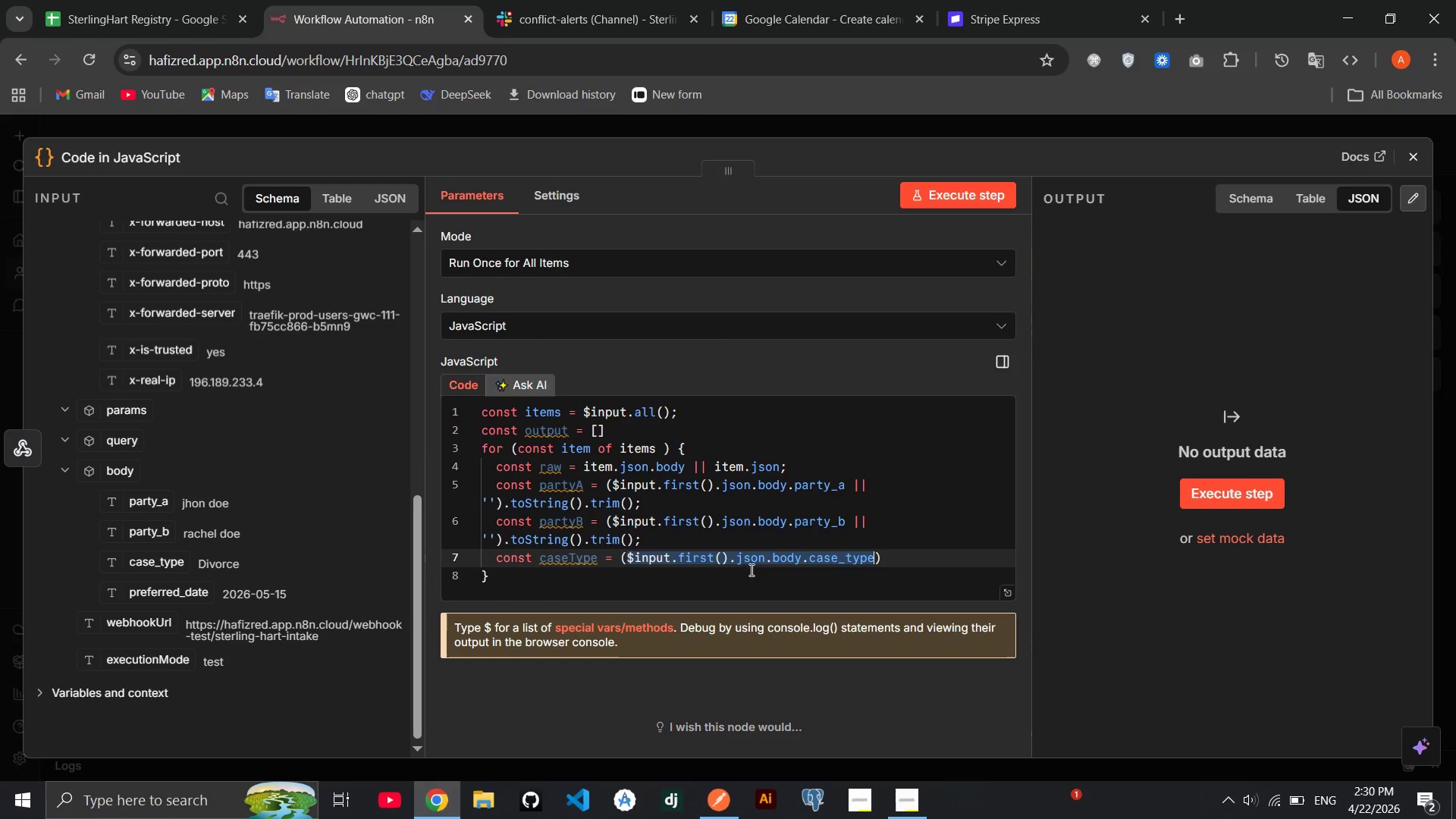 
wait(5.14)
 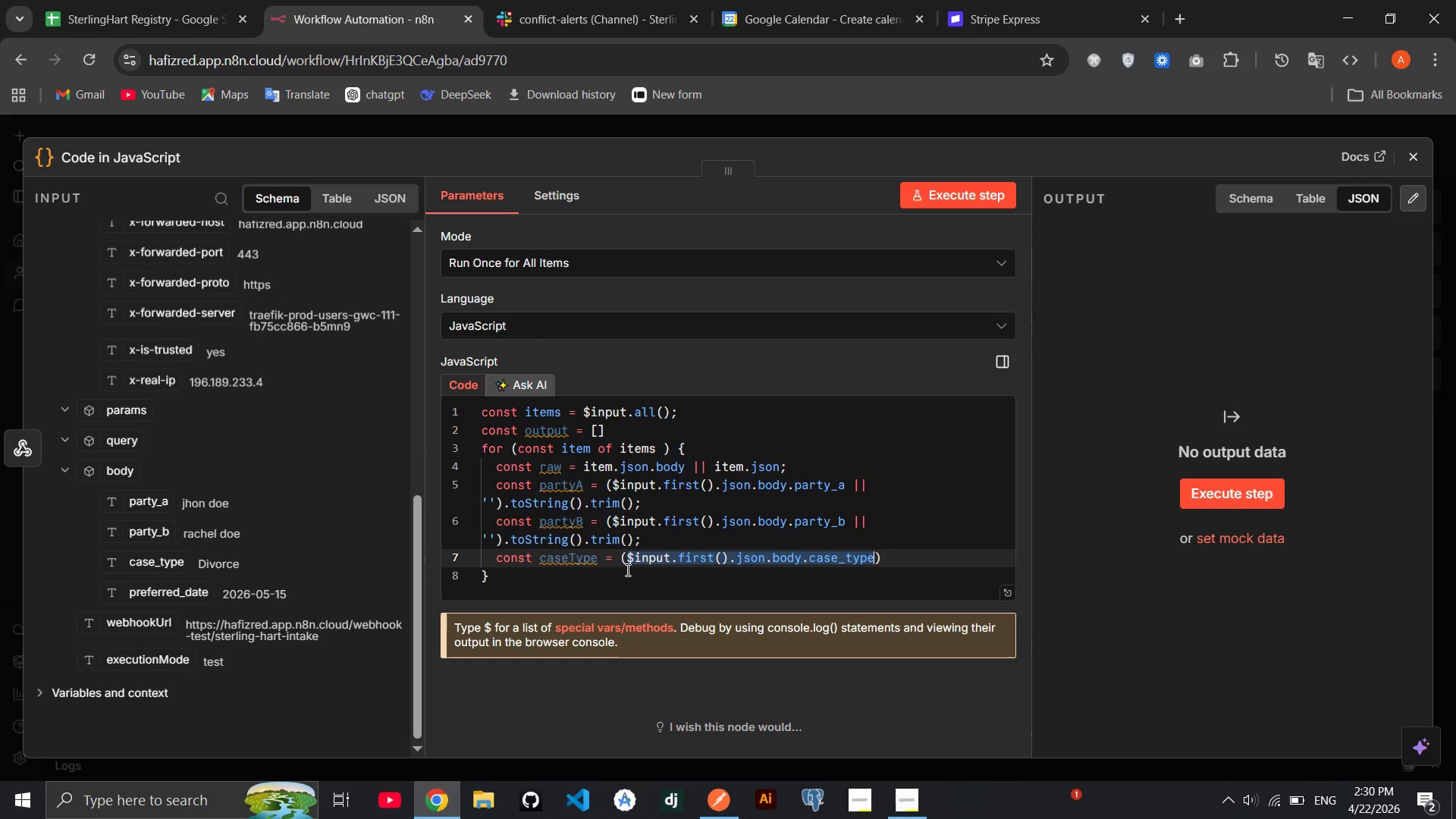 
scroll: coordinate [265, 547], scroll_direction: down, amount: 1.0
 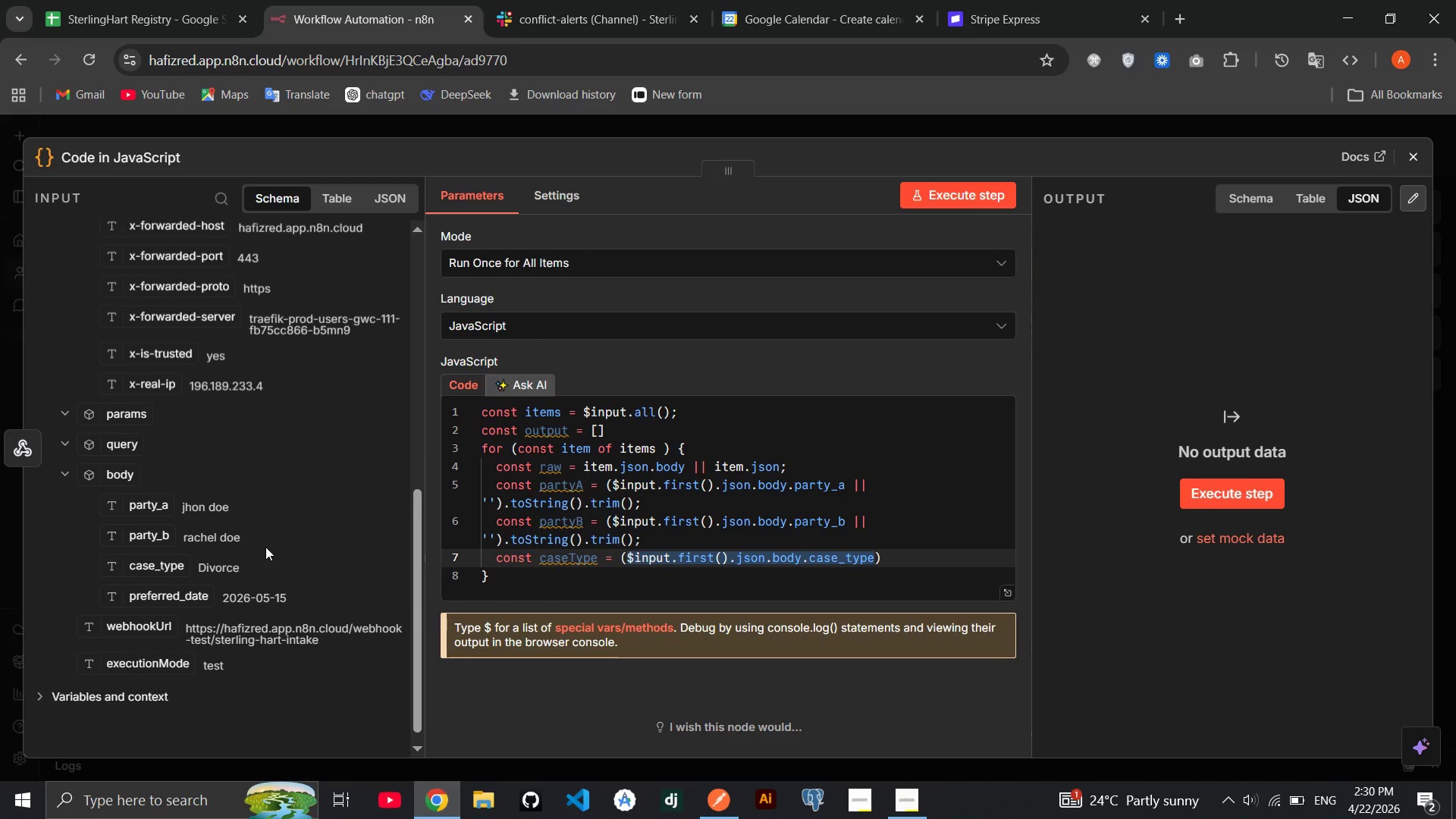 
scroll: coordinate [265, 547], scroll_direction: up, amount: 5.0
 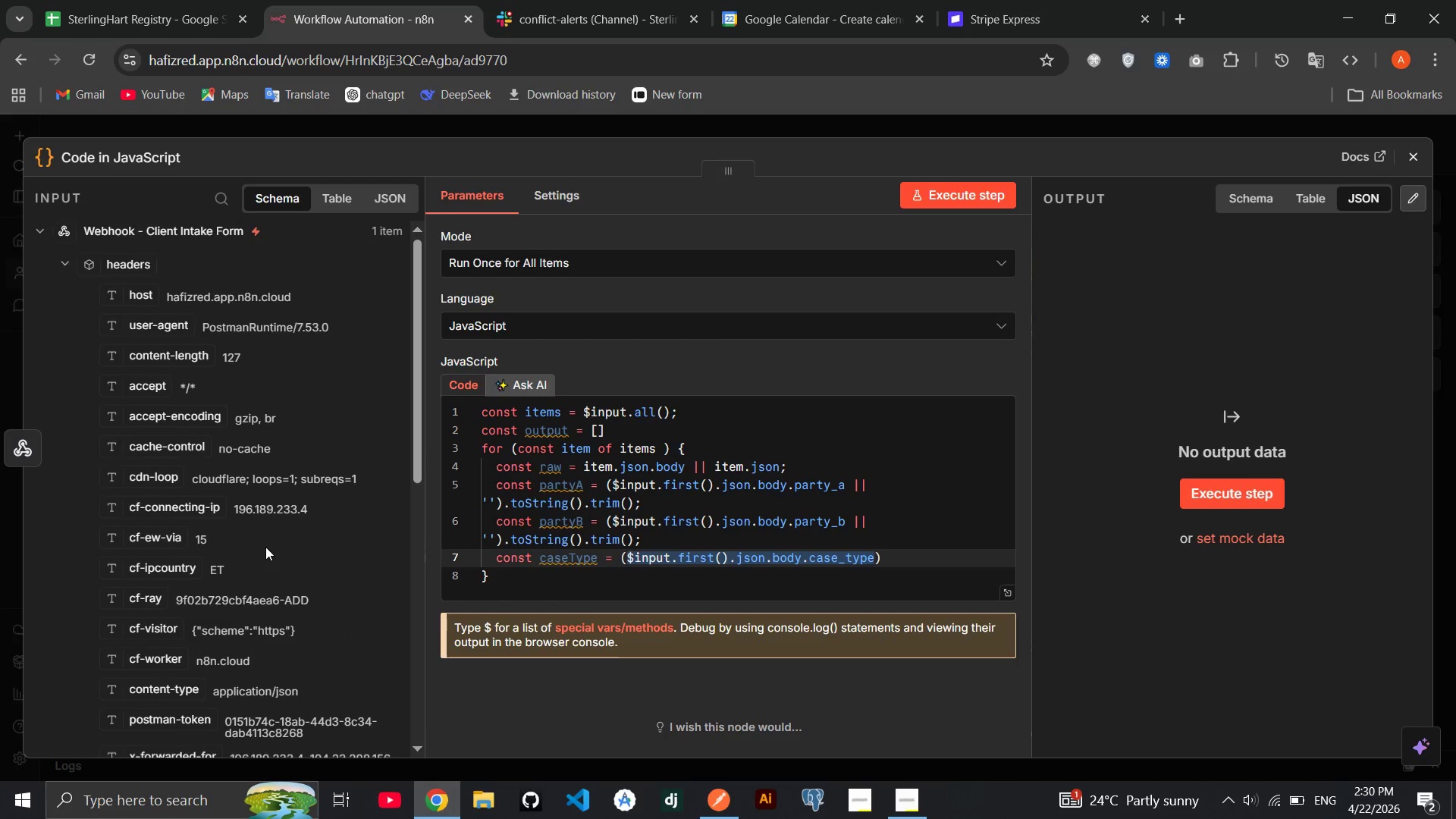 
scroll: coordinate [265, 547], scroll_direction: down, amount: 4.0
 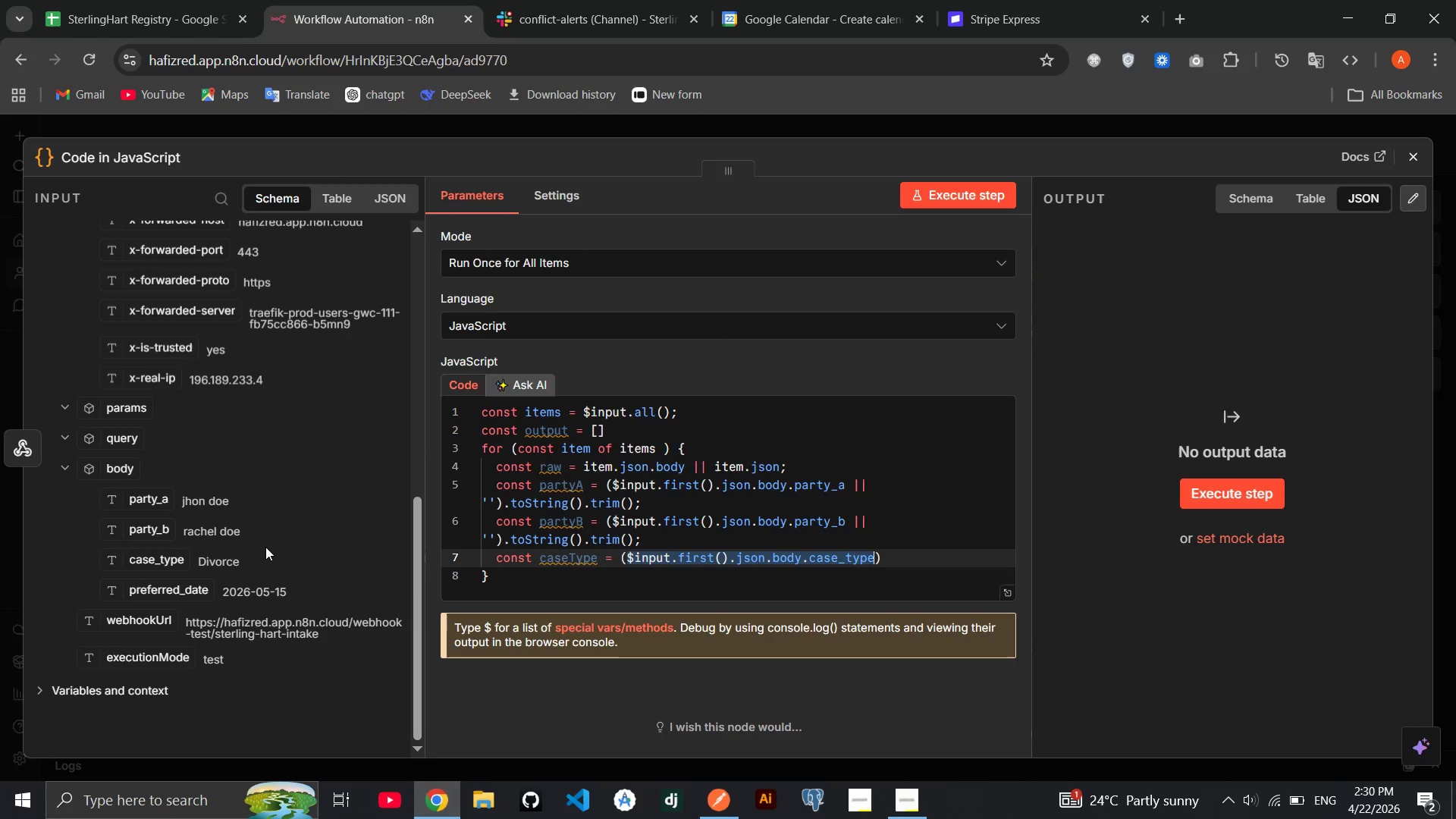 
wait(8.22)
 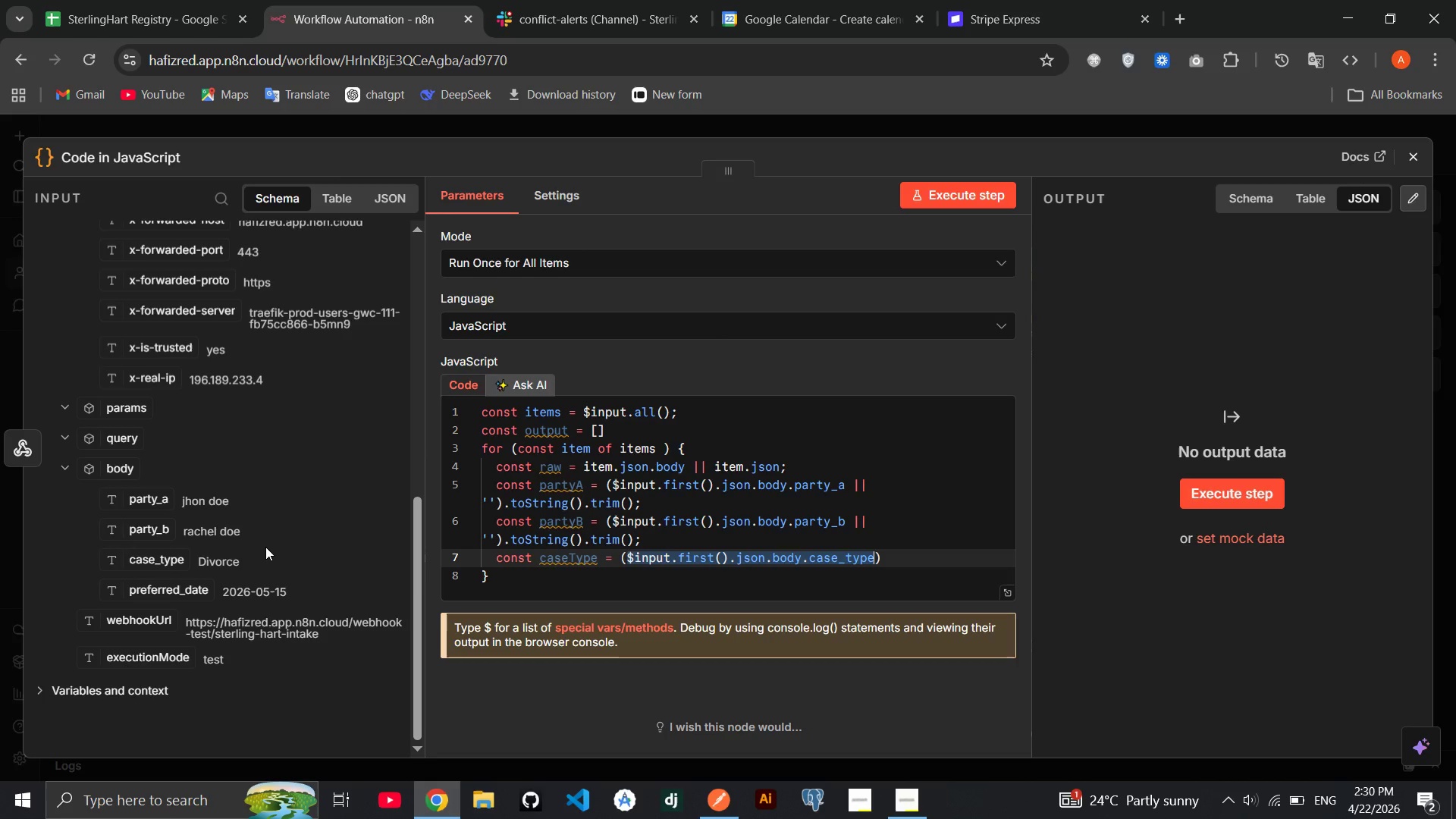 
scroll: coordinate [232, 538], scroll_direction: down, amount: 1.0
 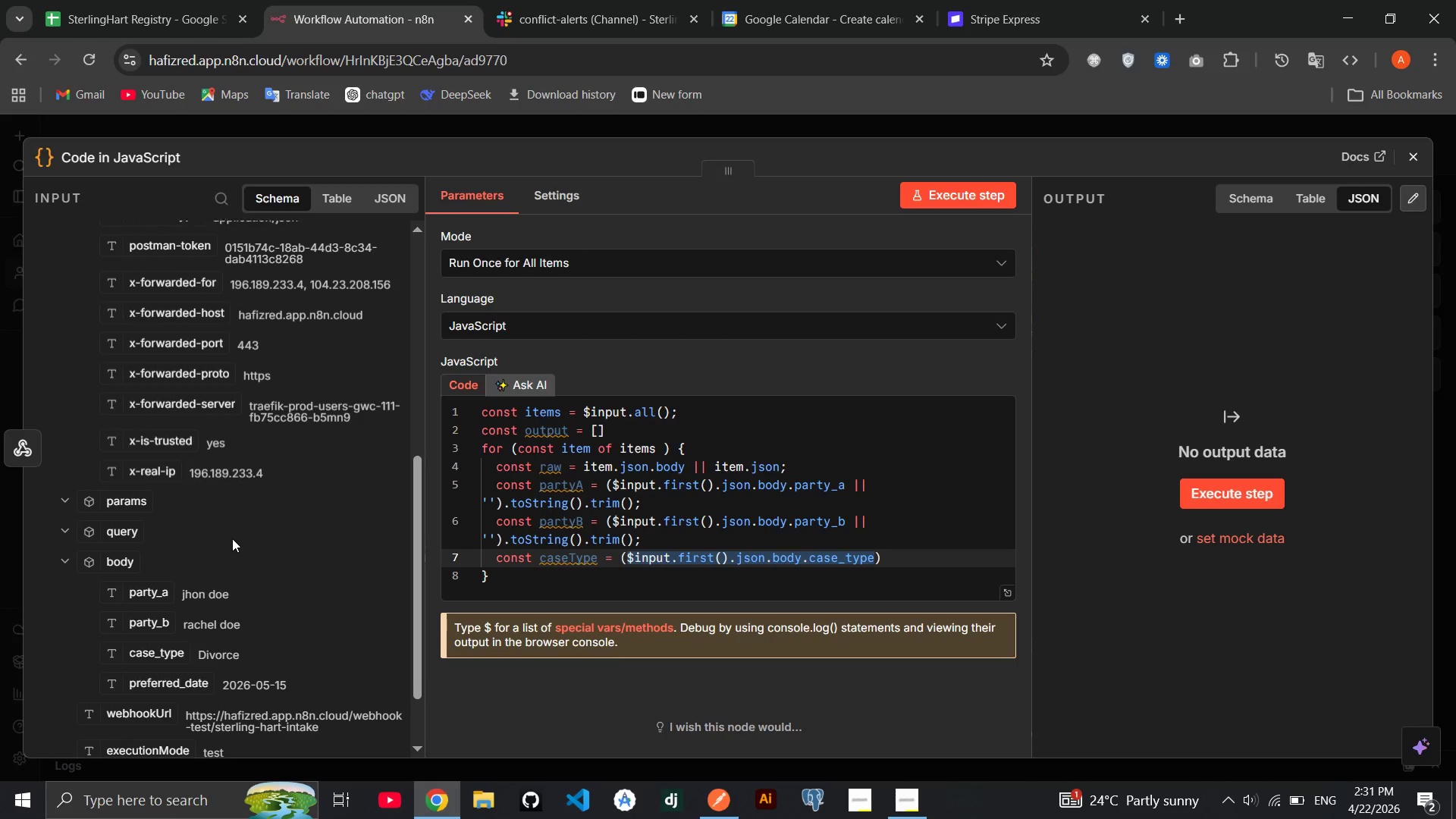 
scroll: coordinate [232, 538], scroll_direction: none, amount: 0.0
 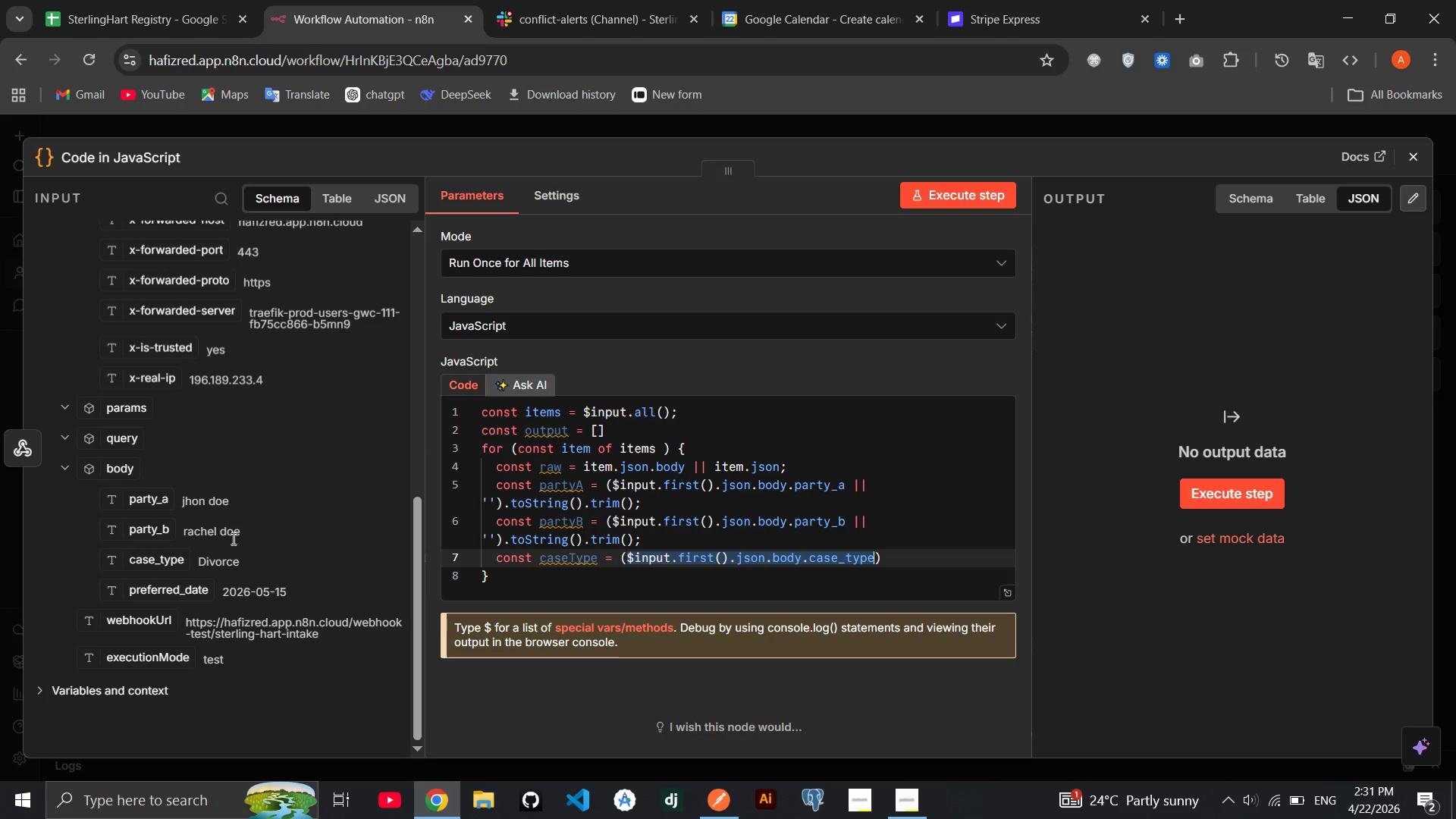 
left_click([906, 797])